 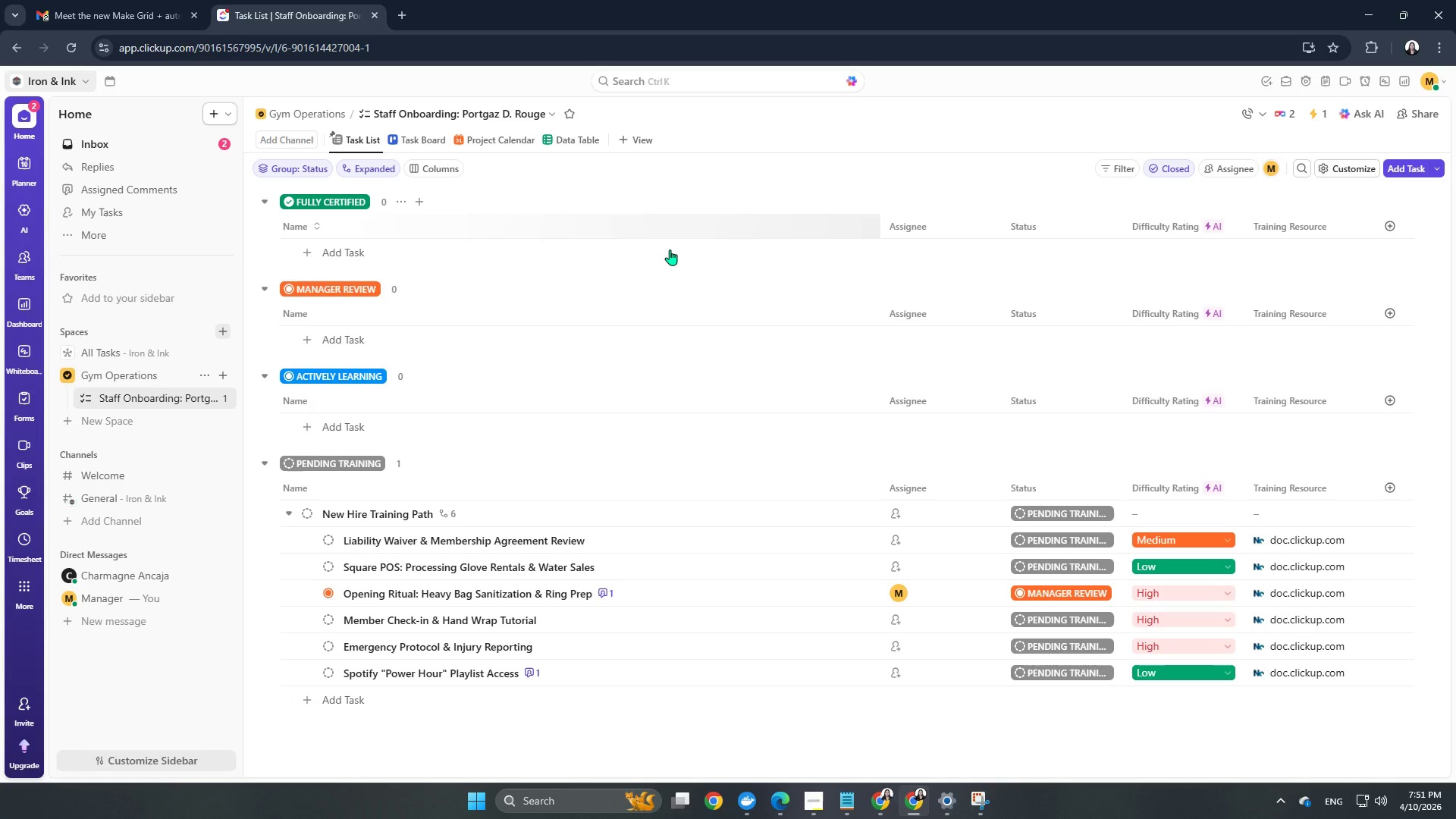 
left_click([686, 726])
 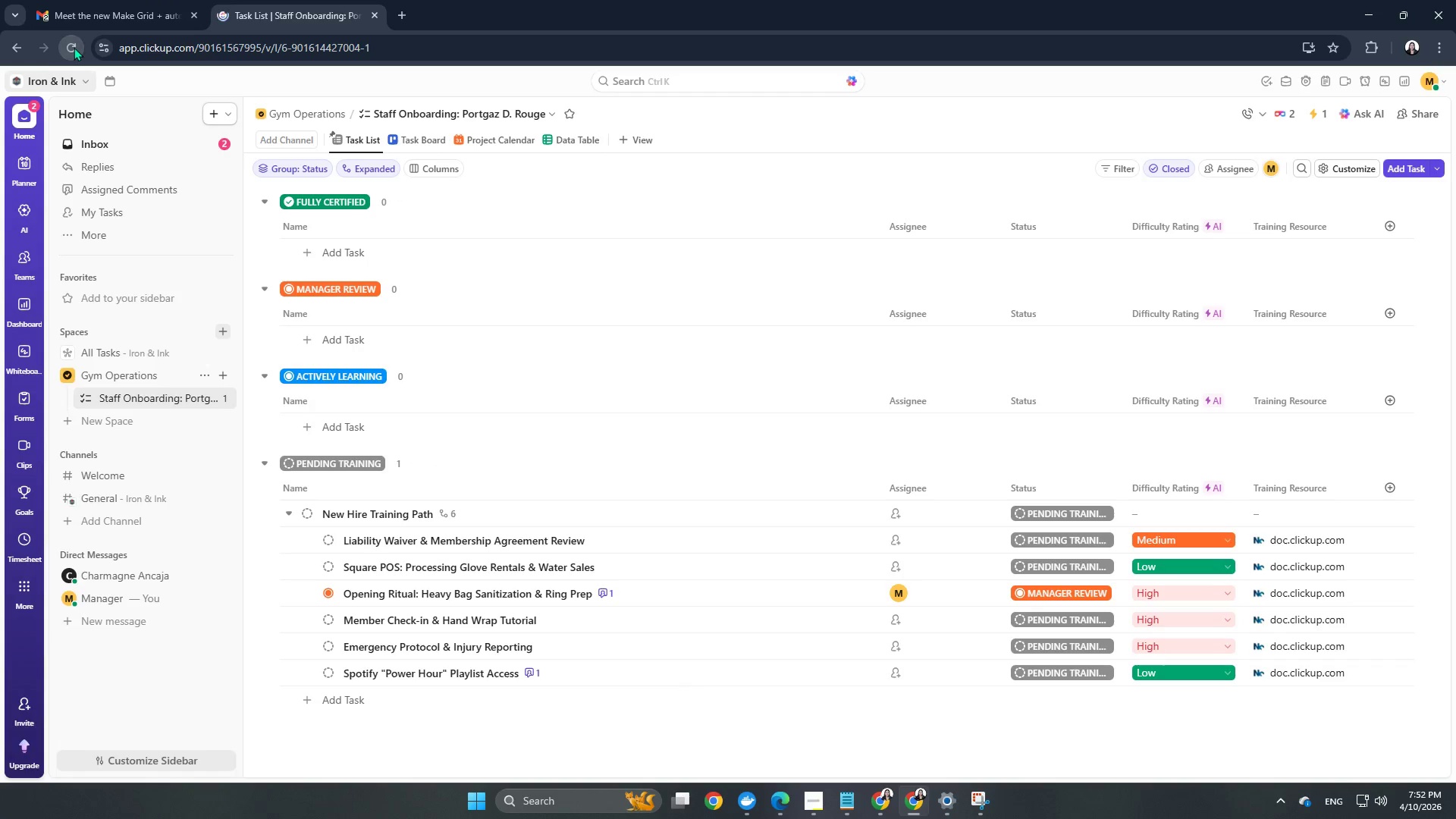 
left_click([69, 10])
 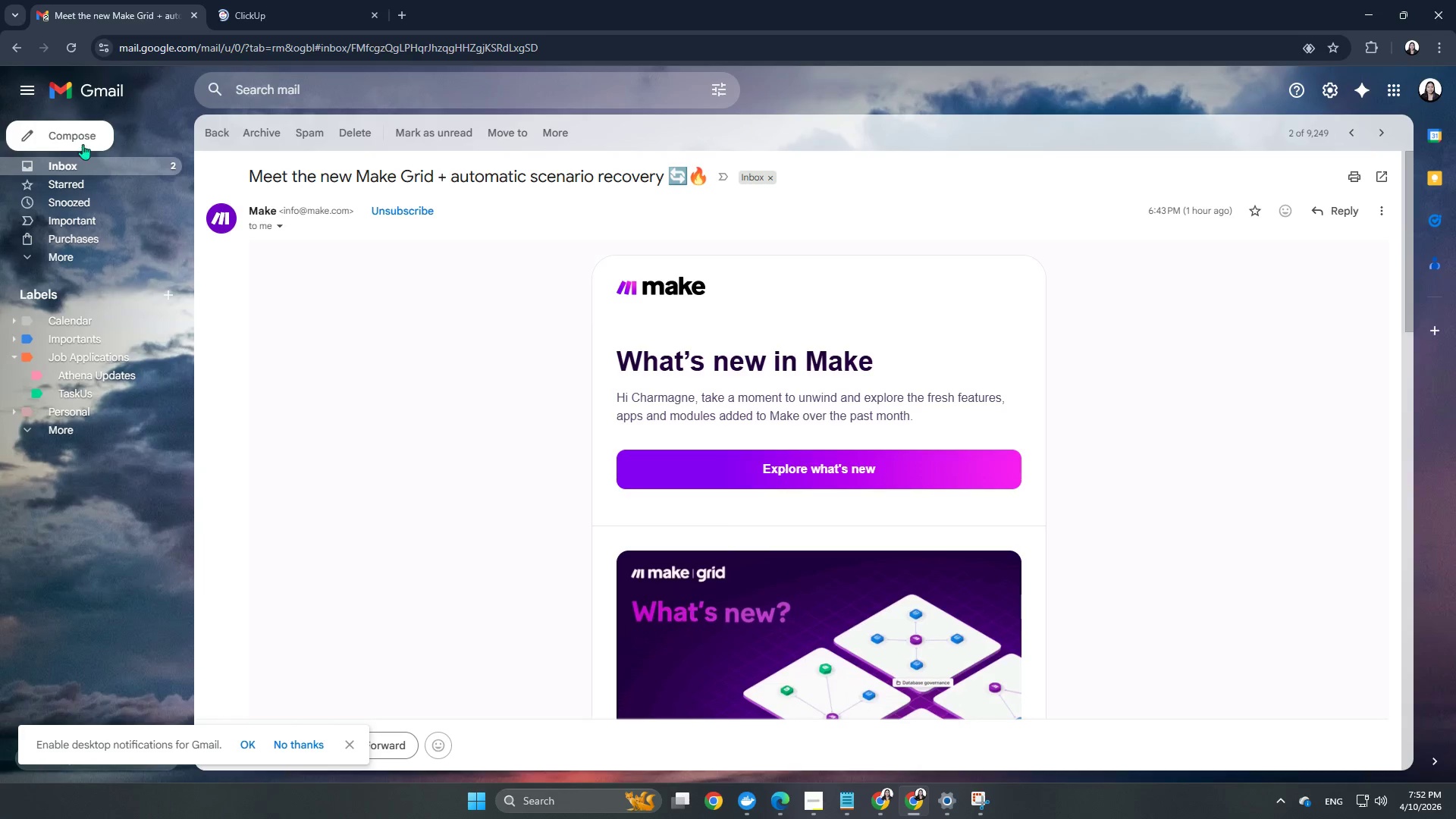 
left_click([89, 166])
 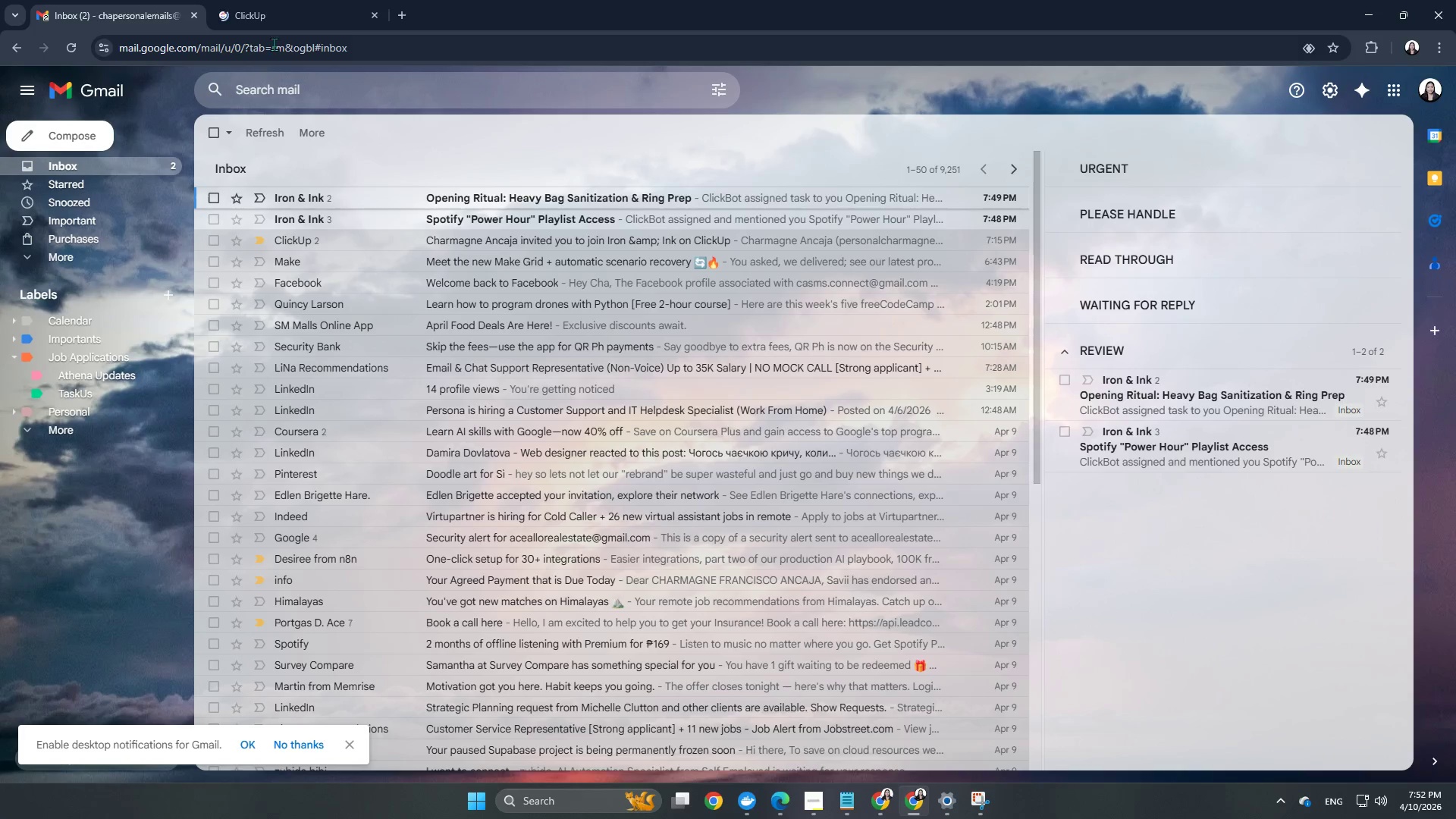 
left_click([279, 34])
 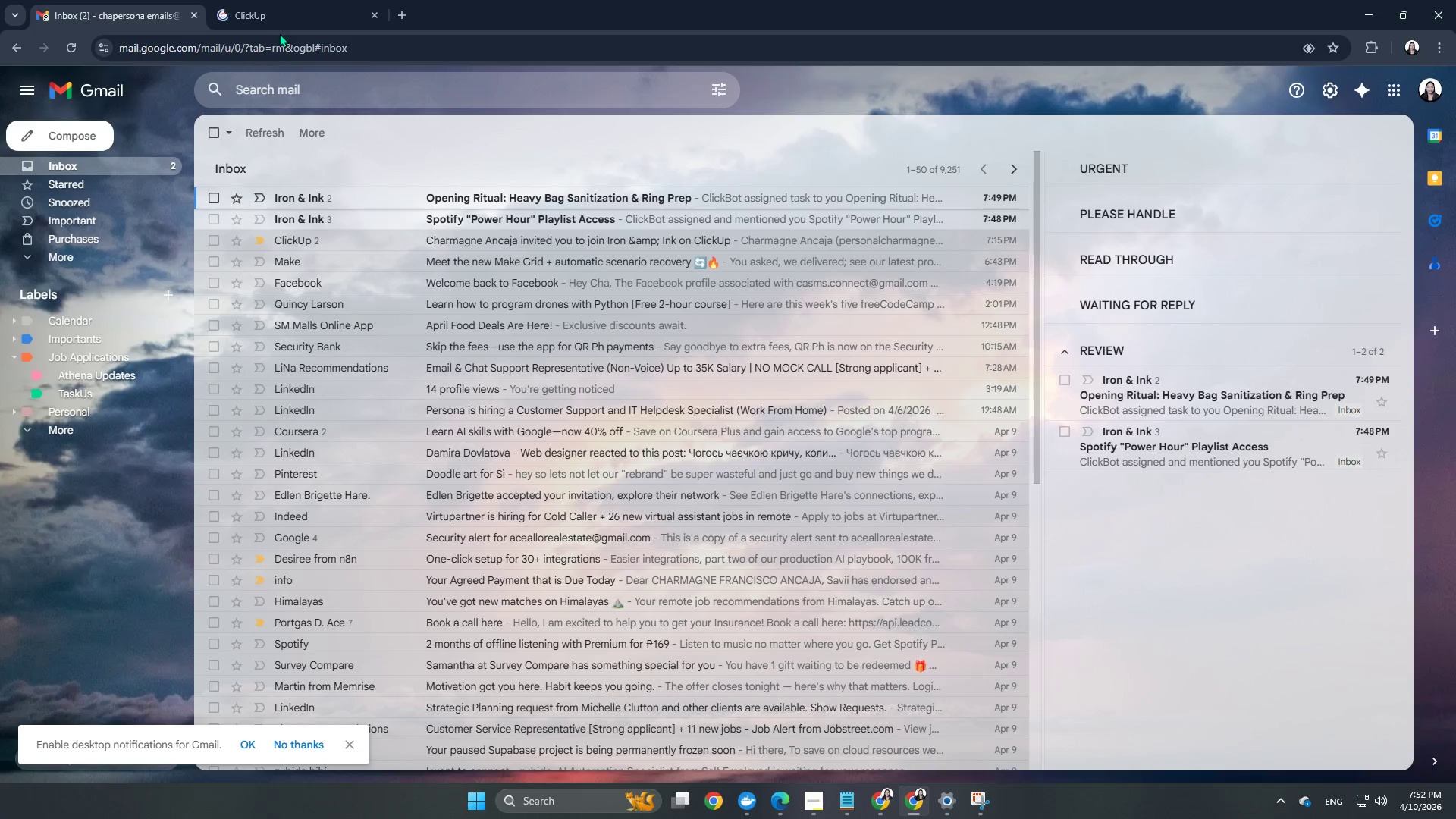 
left_click([287, 10])
 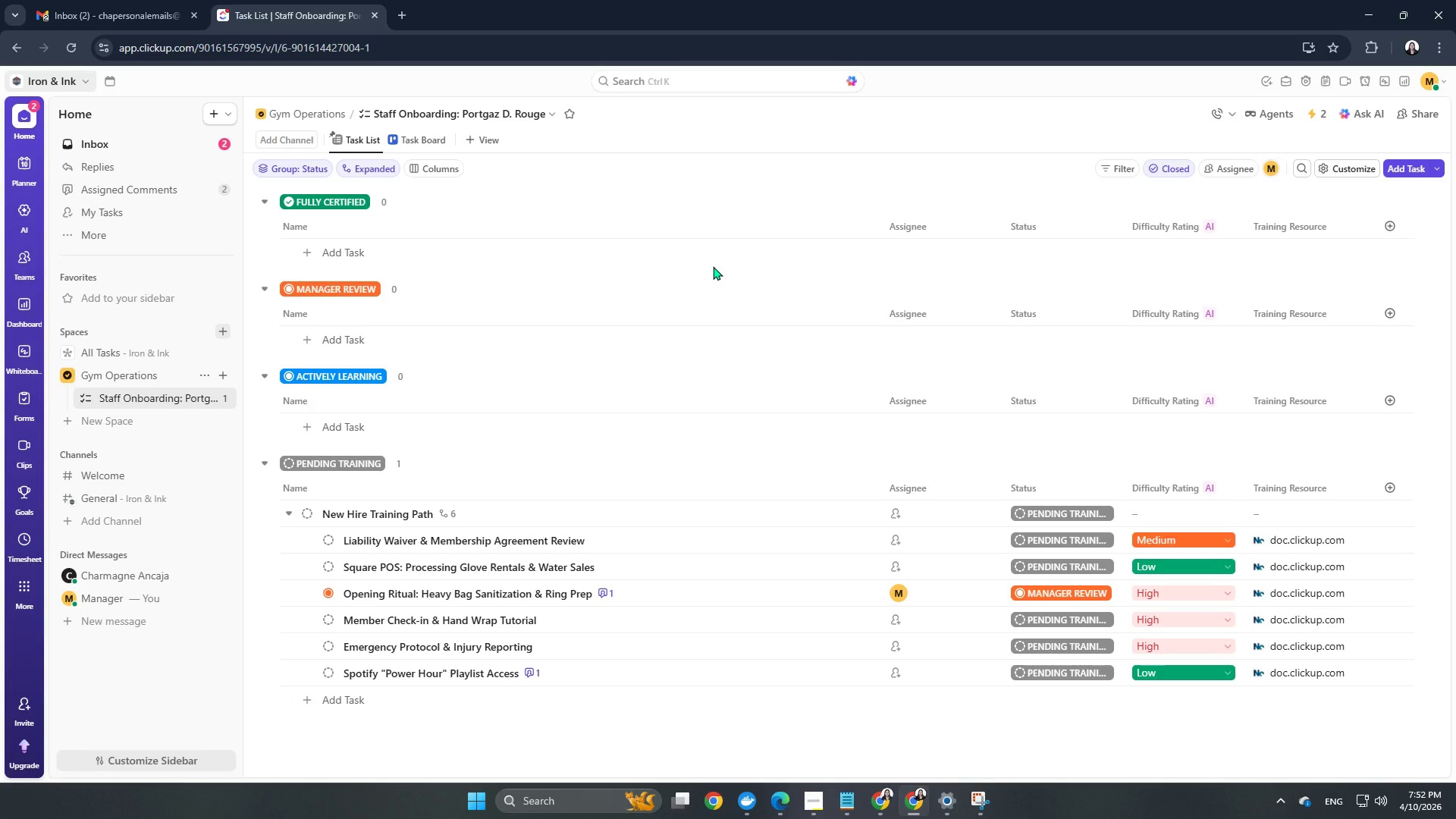 
wait(20.77)
 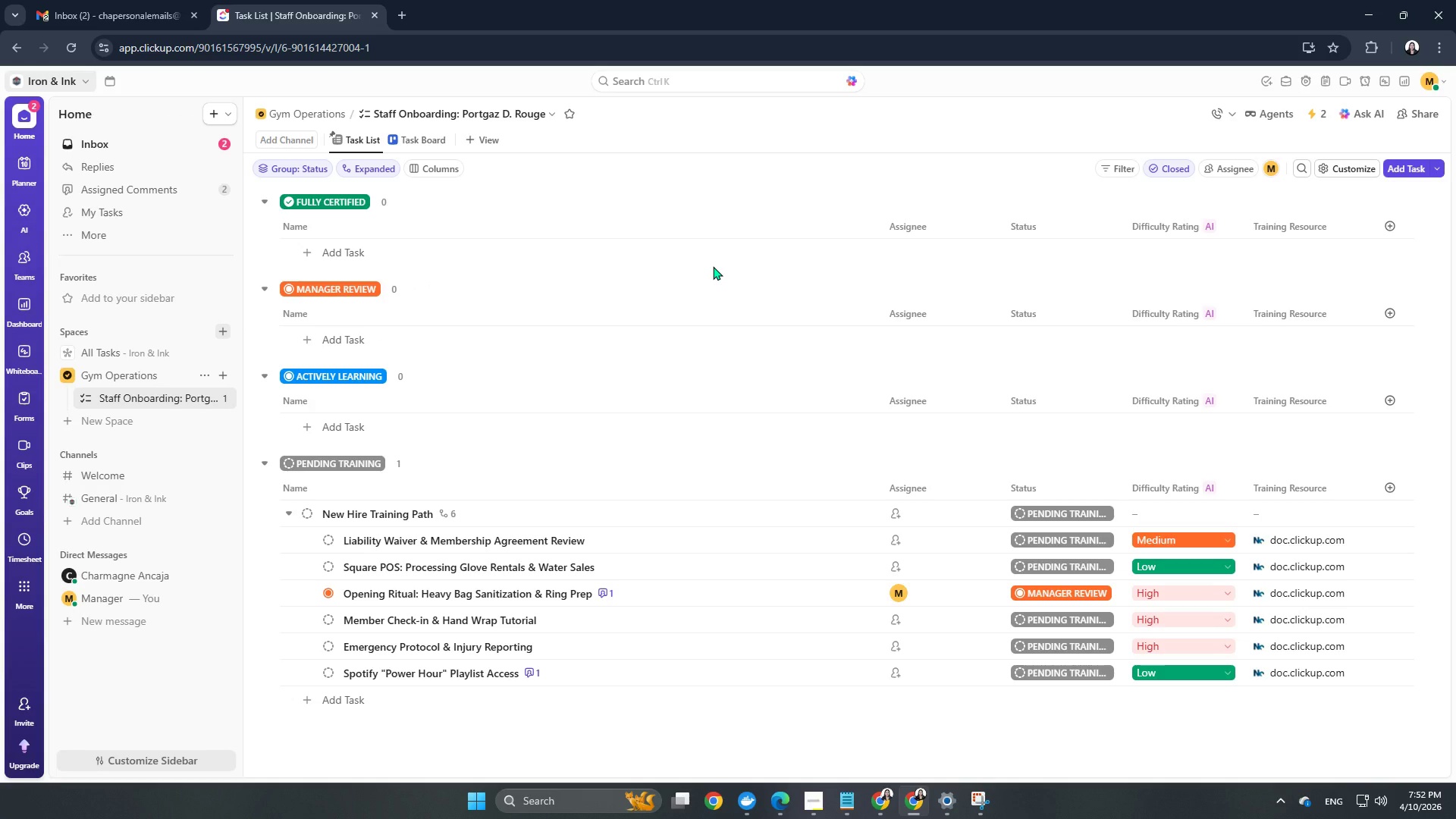 
scroll: coordinate [862, 557], scroll_direction: down, amount: 4.0
 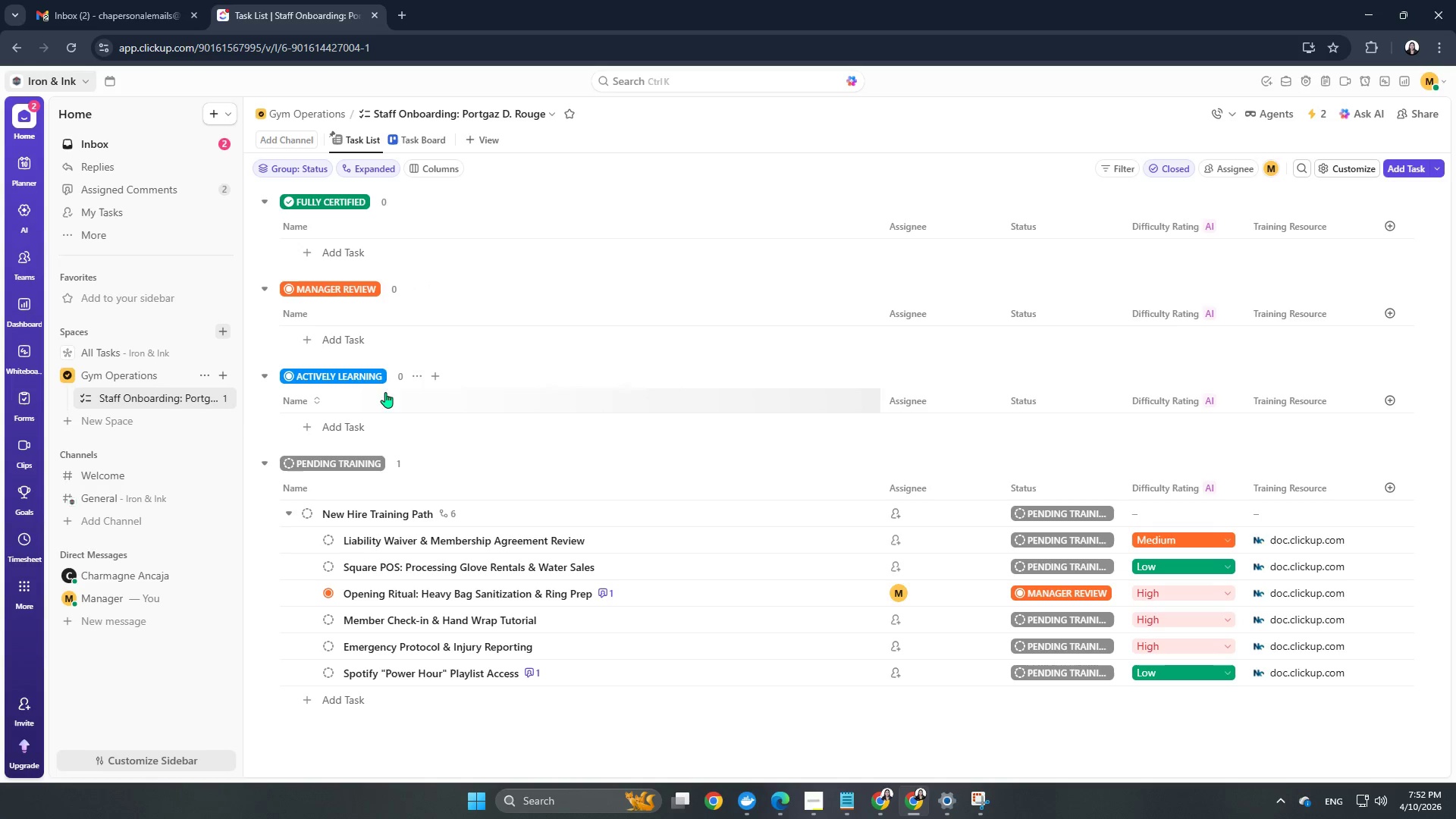 
scroll: coordinate [646, 473], scroll_direction: none, amount: 0.0
 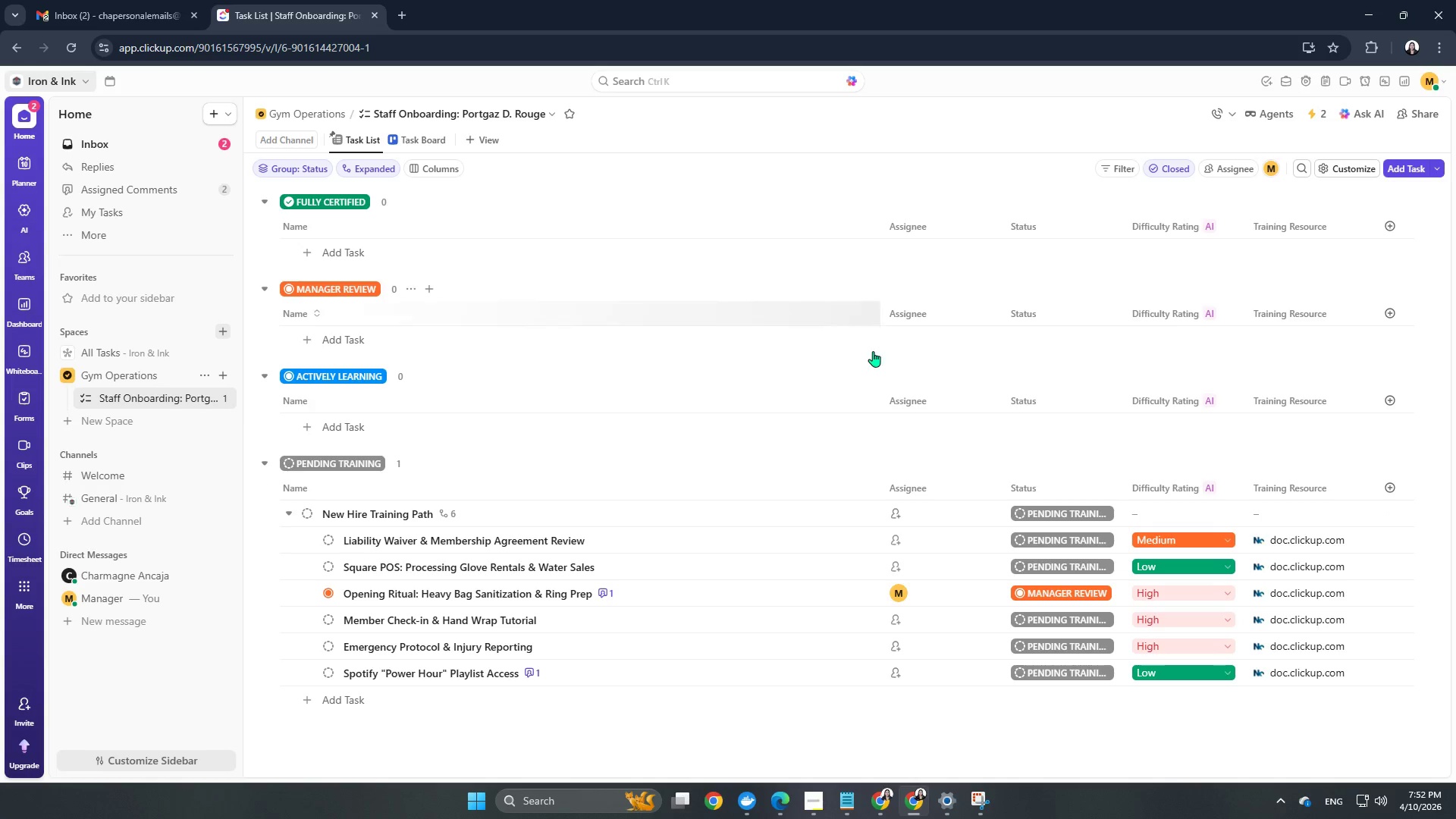 
scroll: coordinate [990, 497], scroll_direction: up, amount: 2.0
 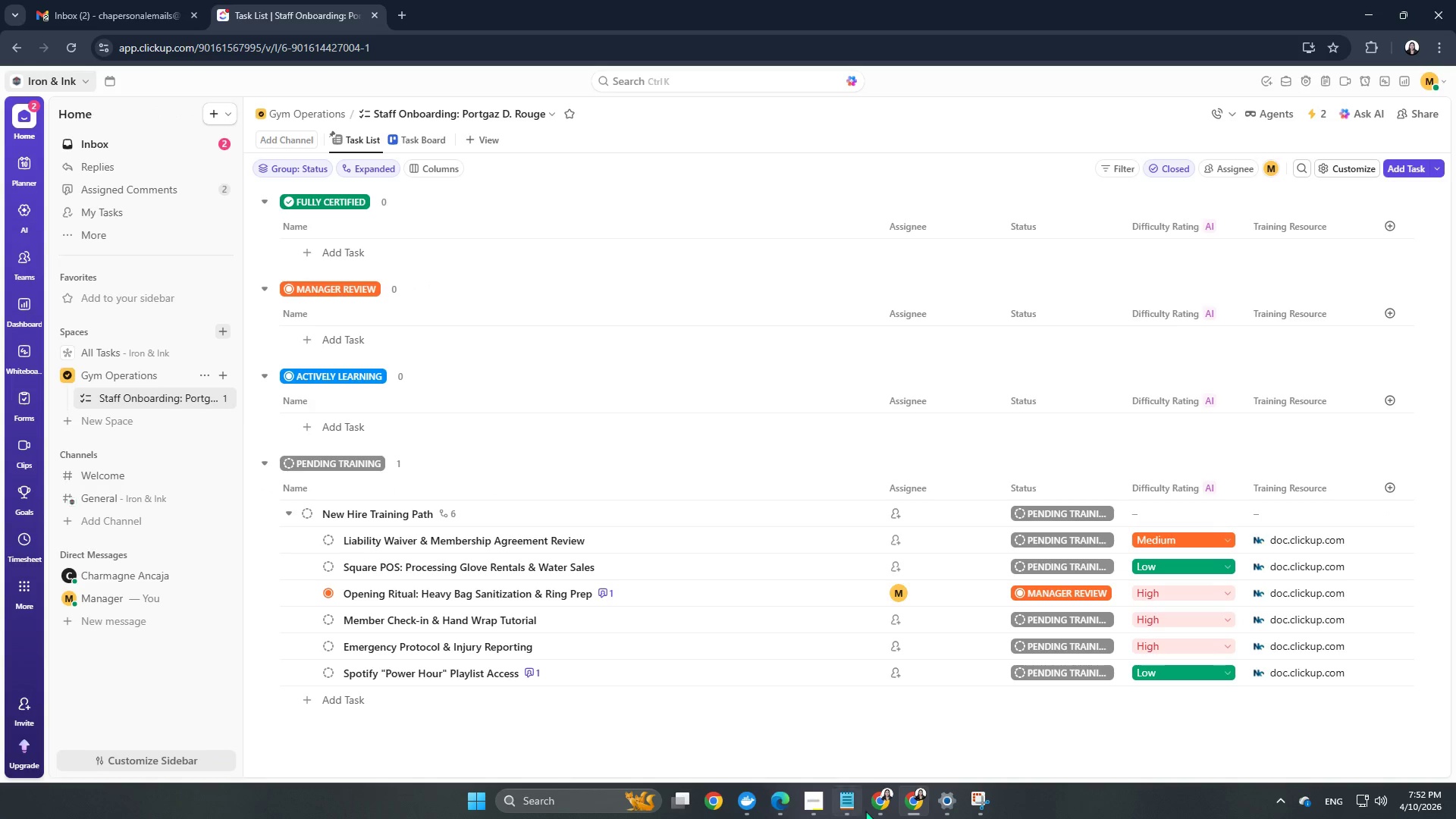 
left_click([792, 802])
 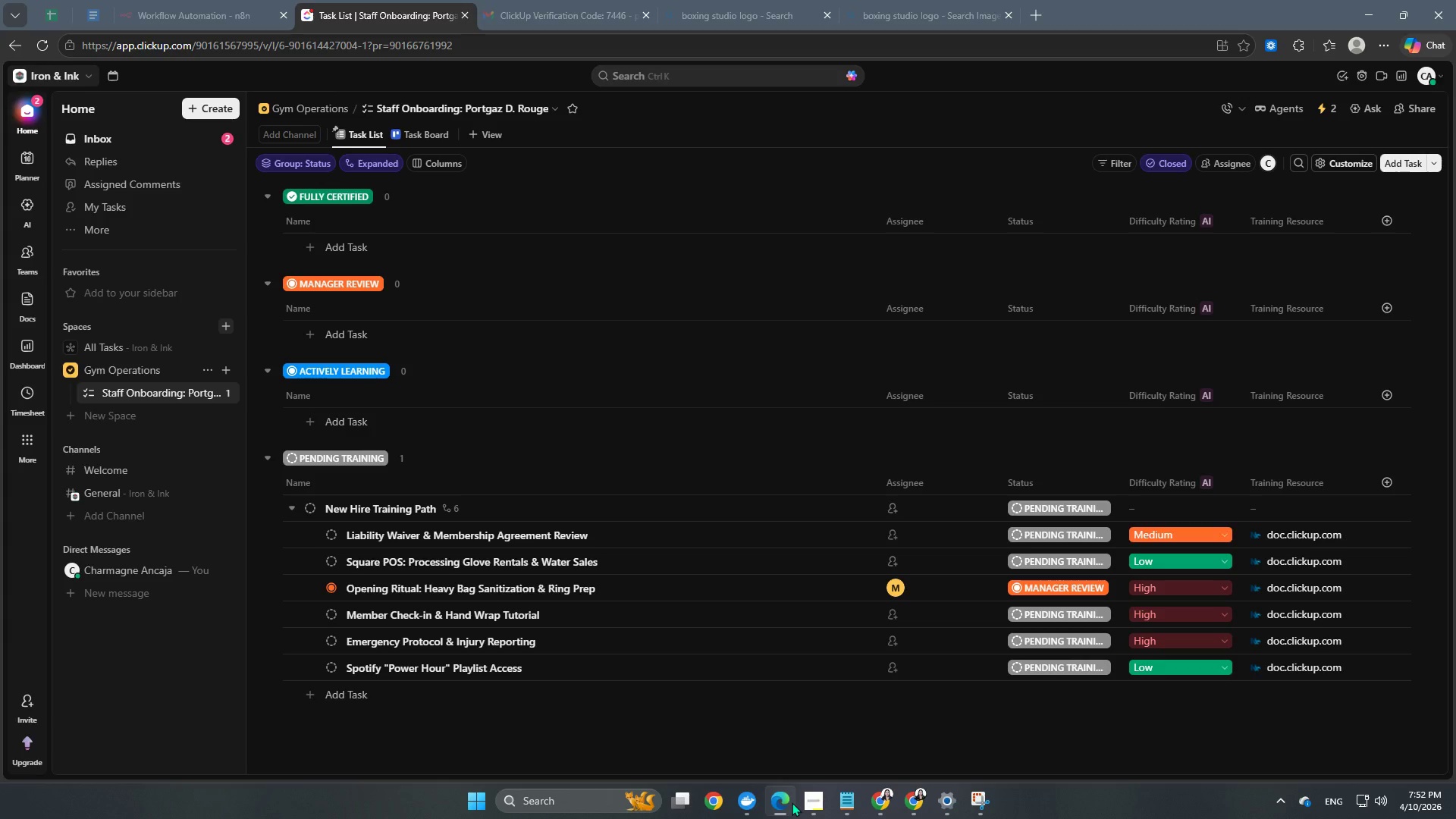 
scroll: coordinate [747, 705], scroll_direction: up, amount: 7.0
 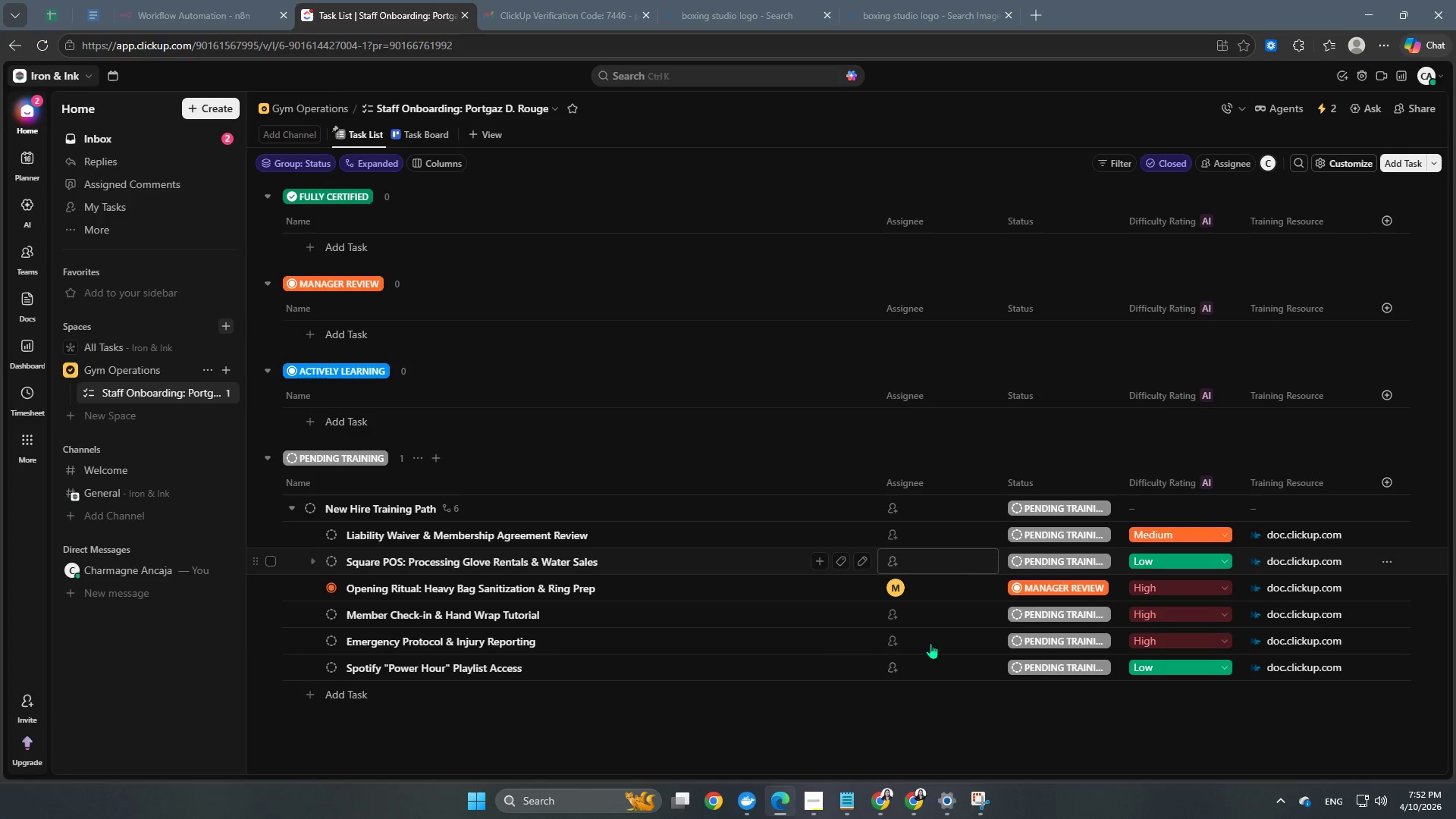 